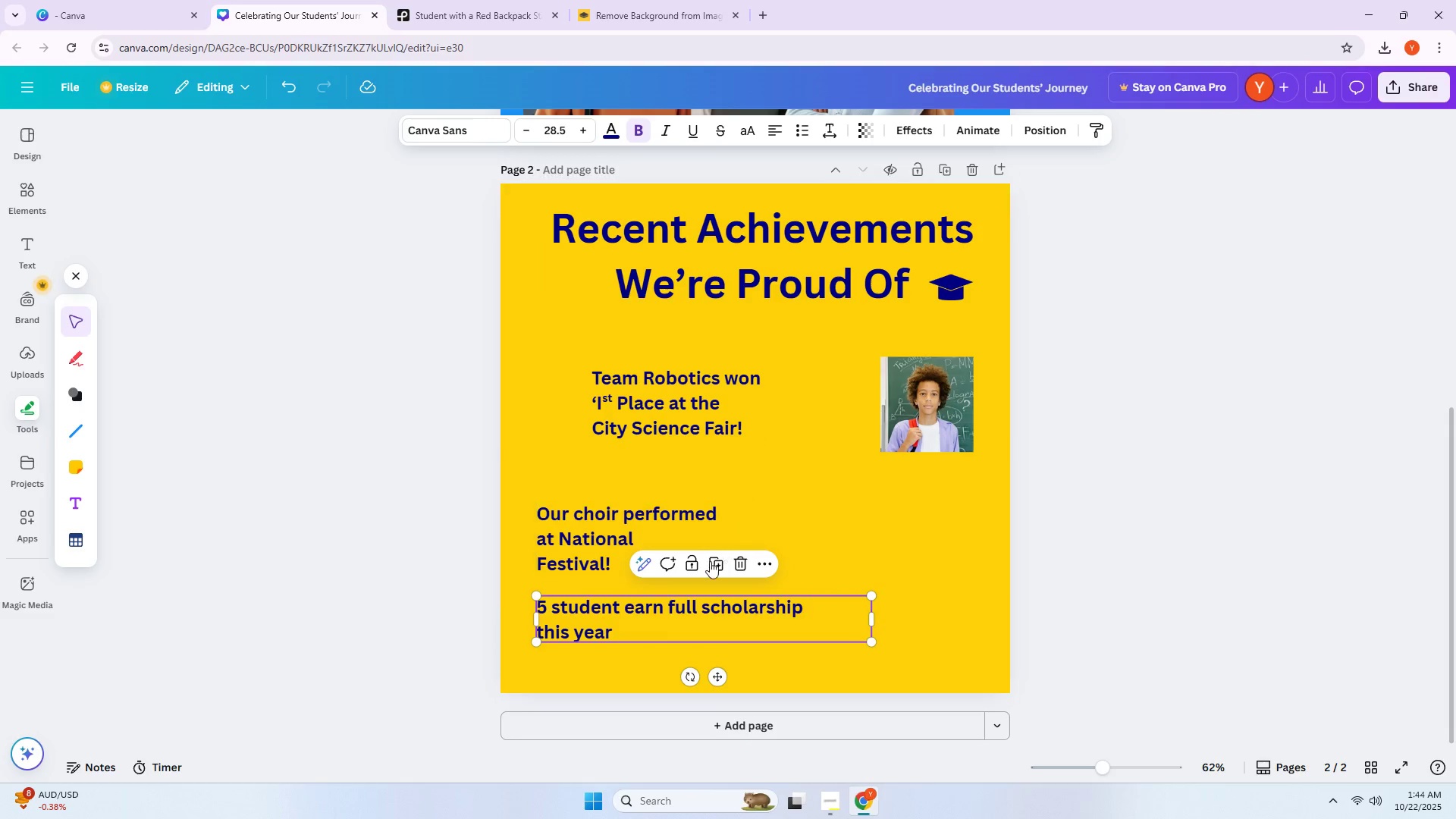 
left_click_drag(start_coordinate=[611, 526], to_coordinate=[666, 484])
 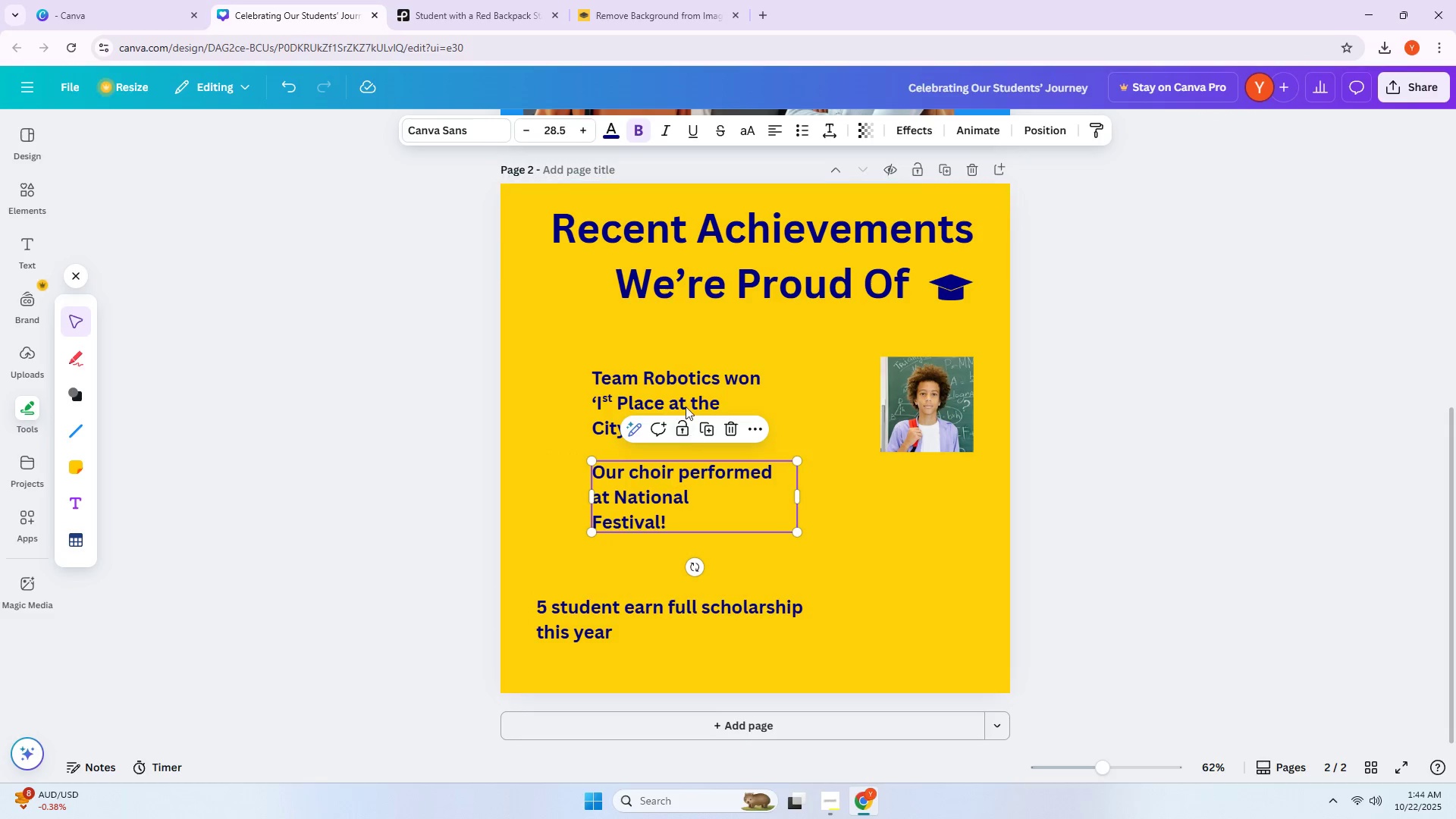 
left_click_drag(start_coordinate=[684, 404], to_coordinate=[683, 396])
 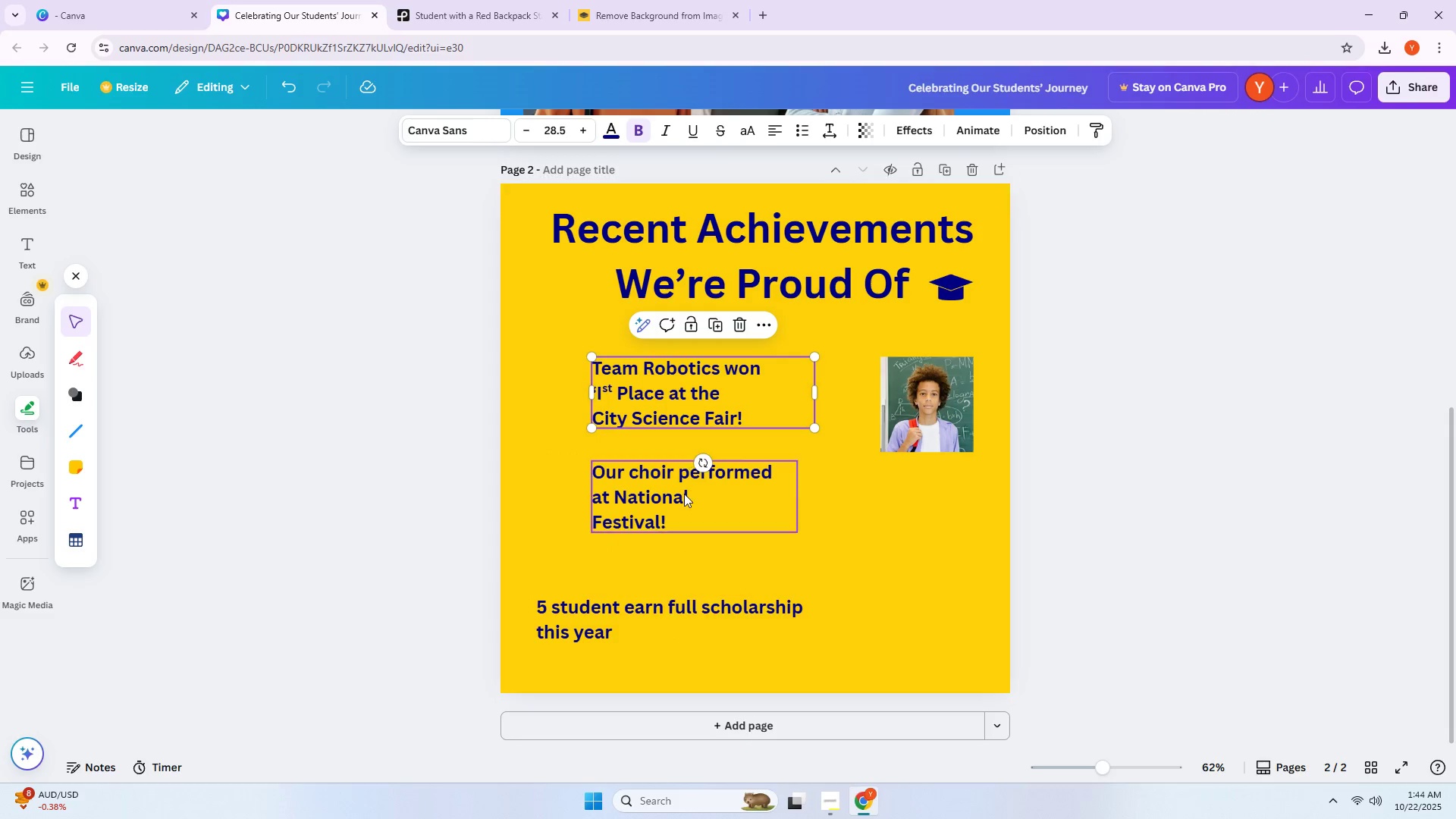 
left_click_drag(start_coordinate=[684, 494], to_coordinate=[683, 488])
 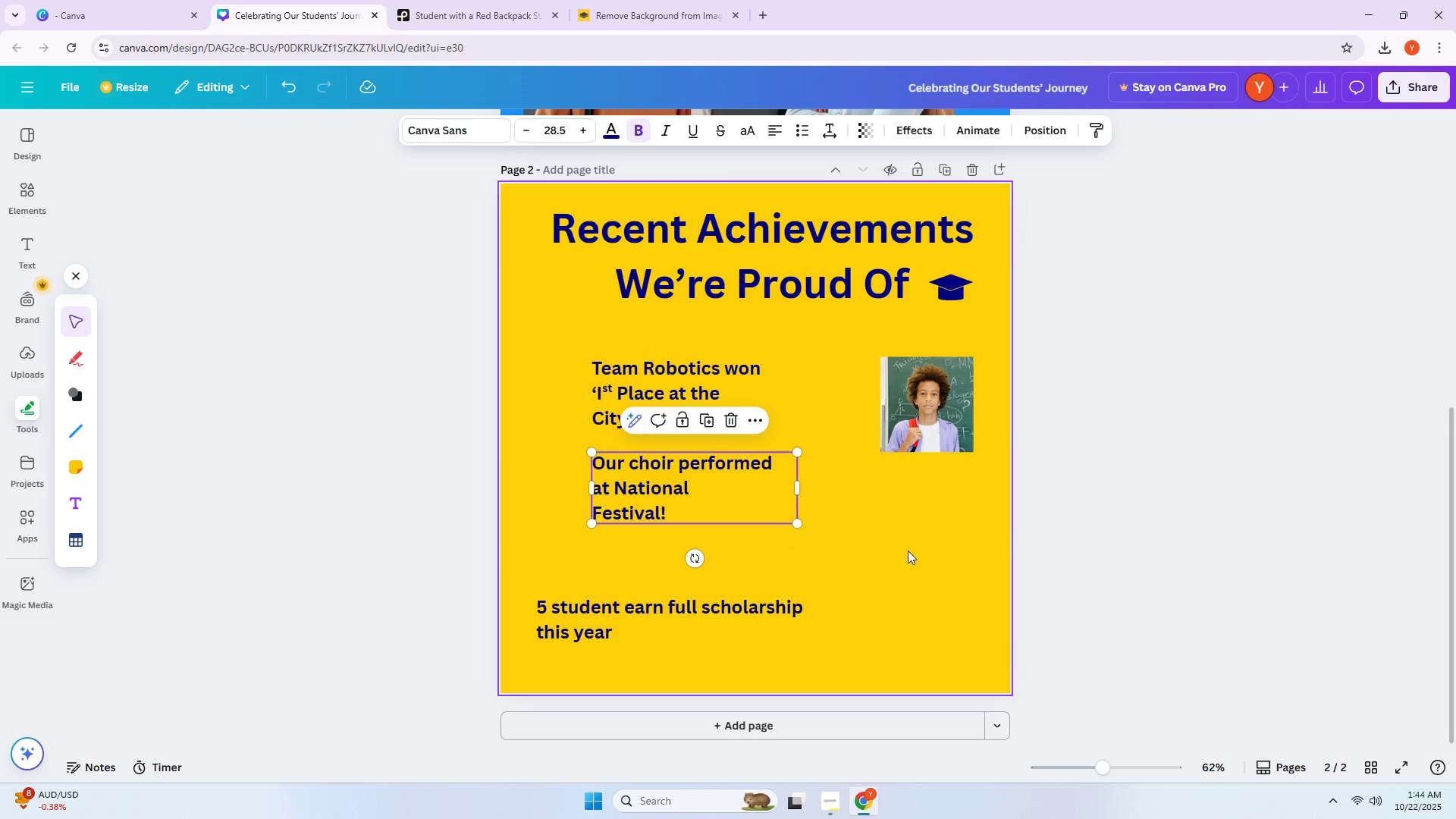 
left_click([911, 551])
 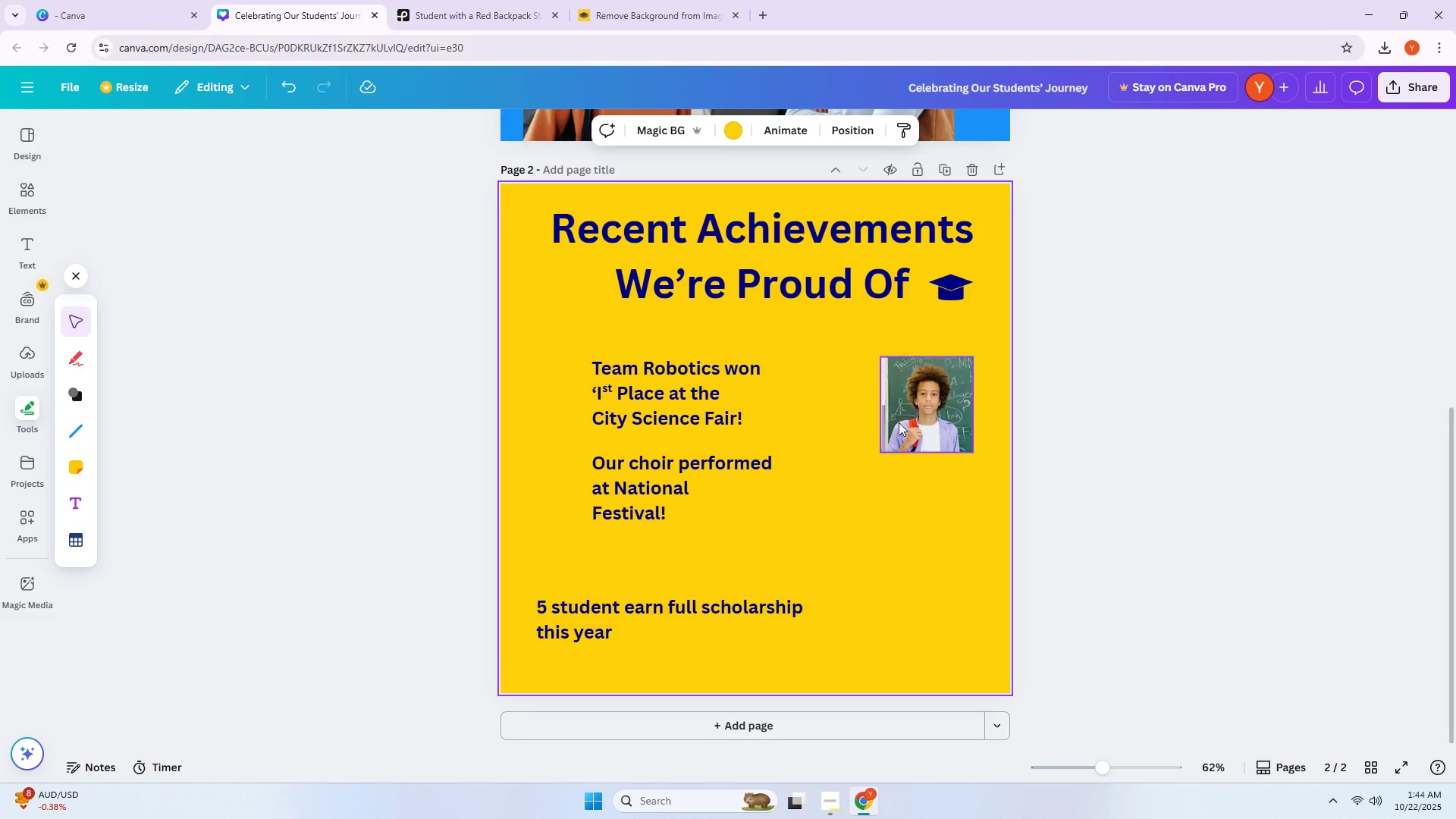 
left_click_drag(start_coordinate=[899, 408], to_coordinate=[846, 399])
 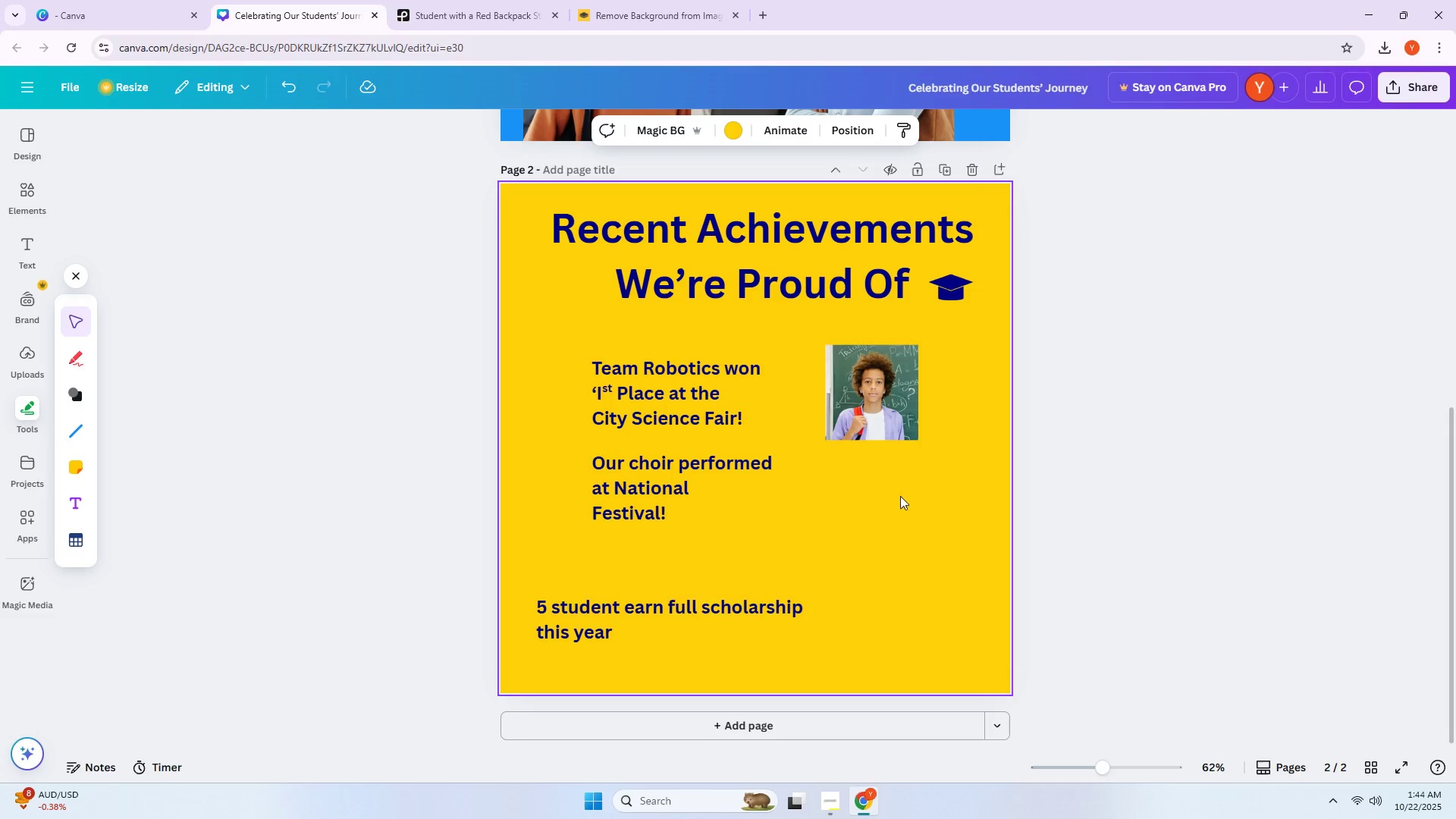 
left_click_drag(start_coordinate=[720, 491], to_coordinate=[715, 497])
 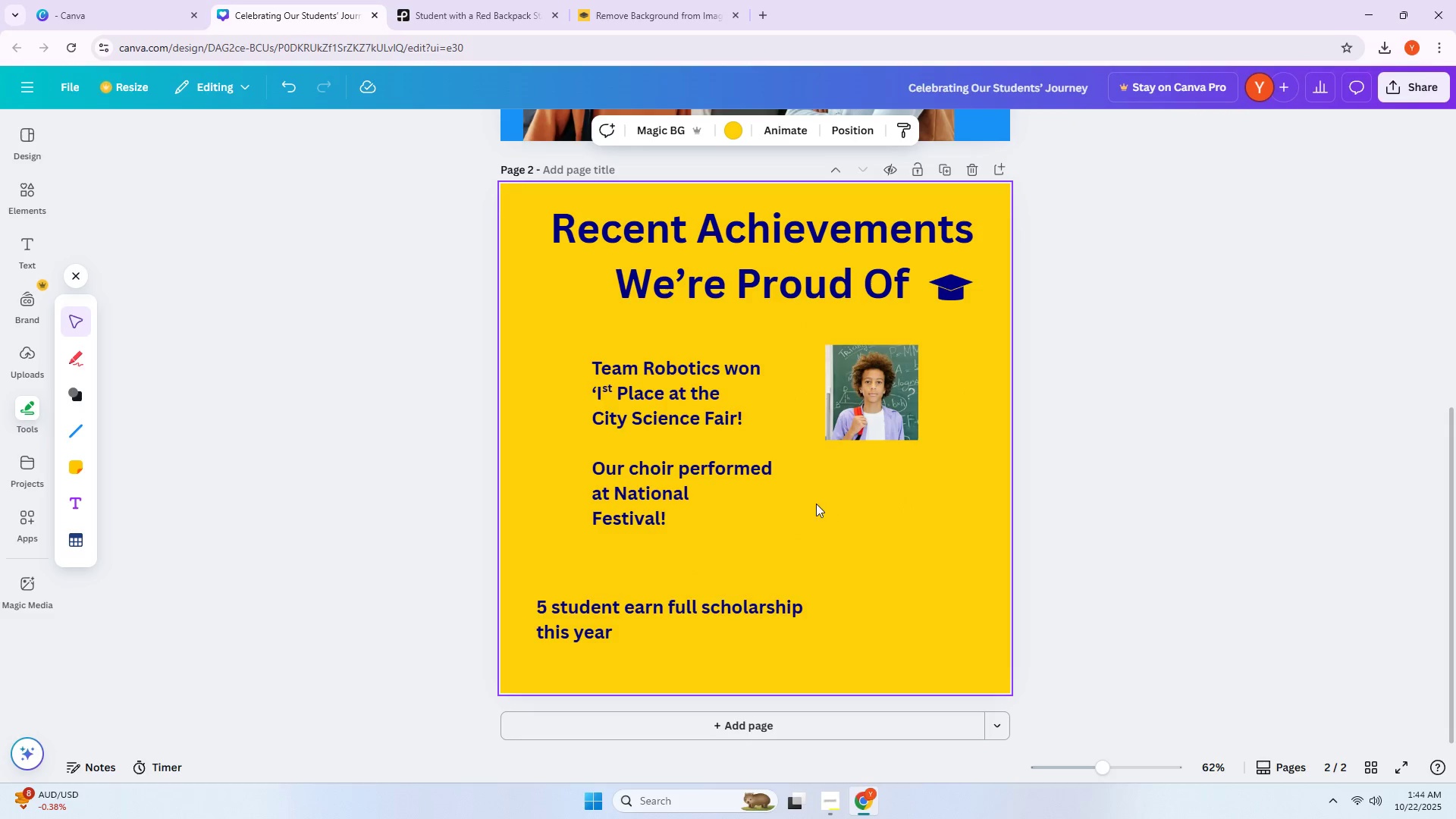 
key(Alt+AltLeft)
 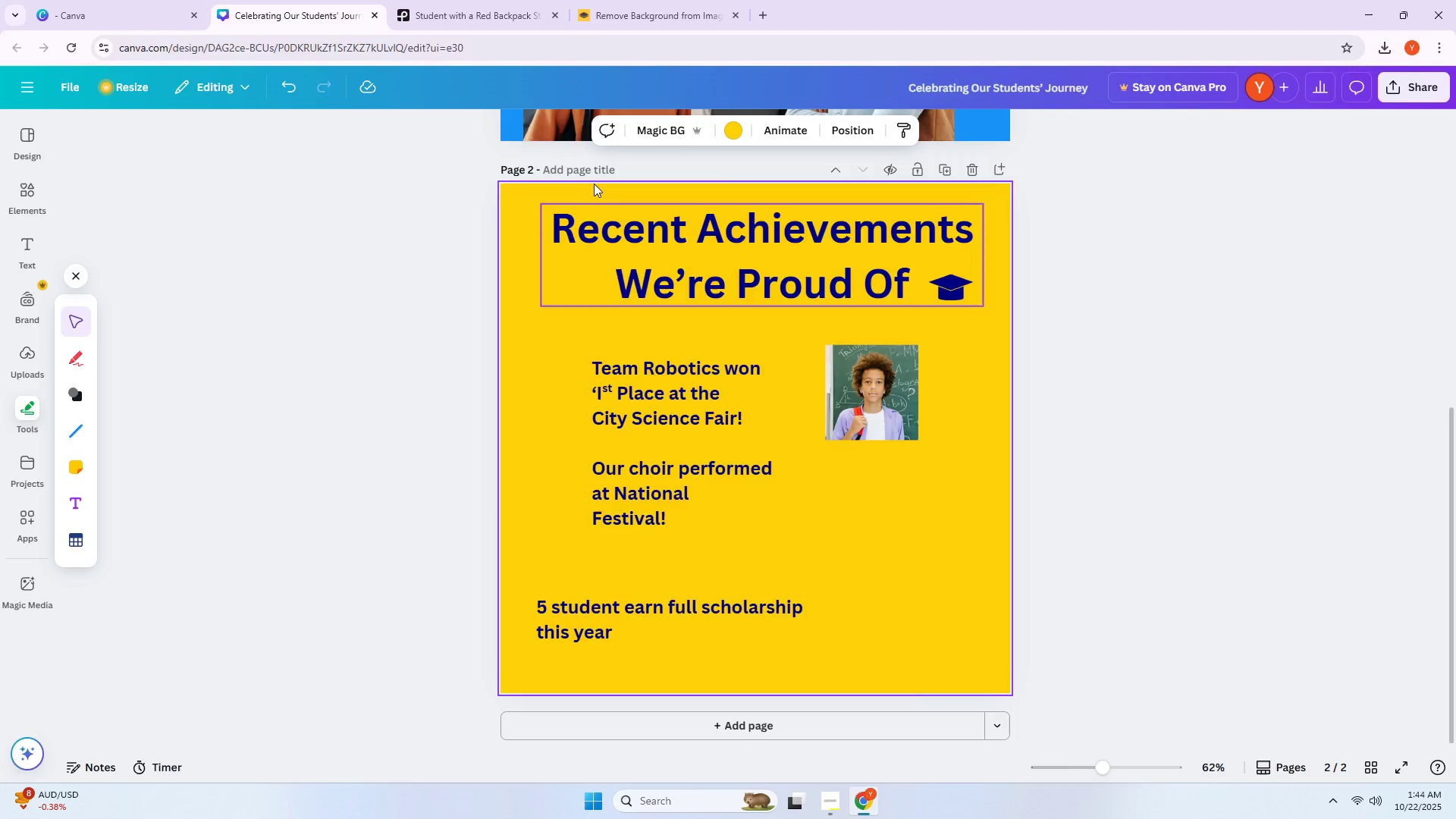 
key(Alt+Tab)